 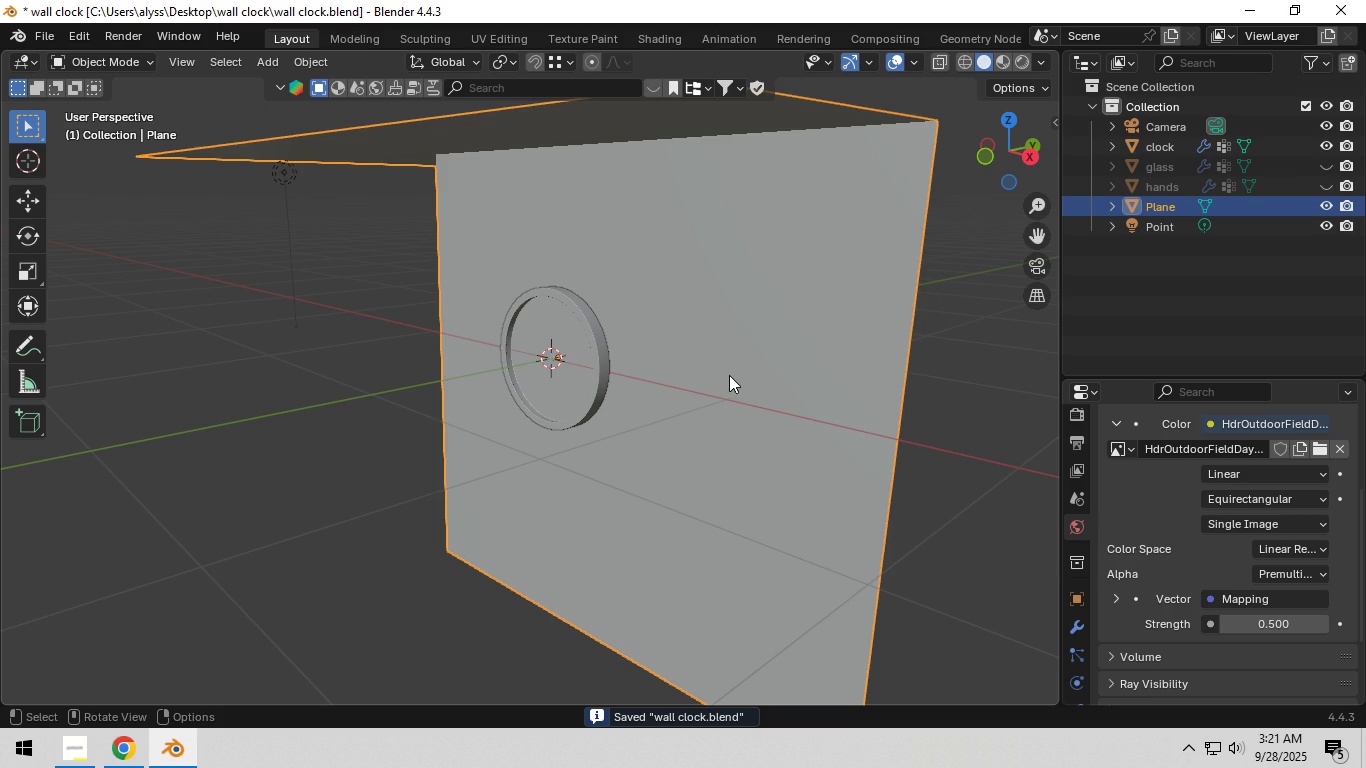 
left_click([130, 743])
 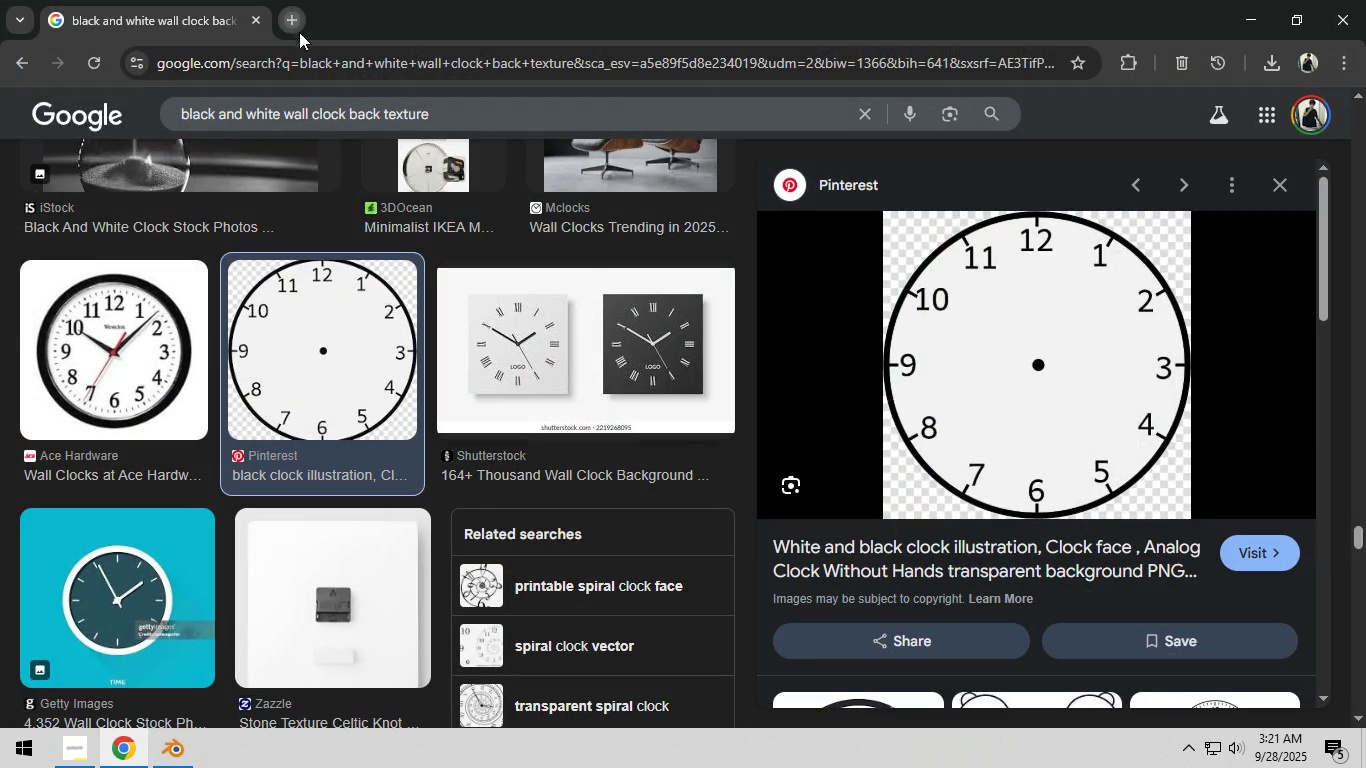 
double_click([327, 64])
 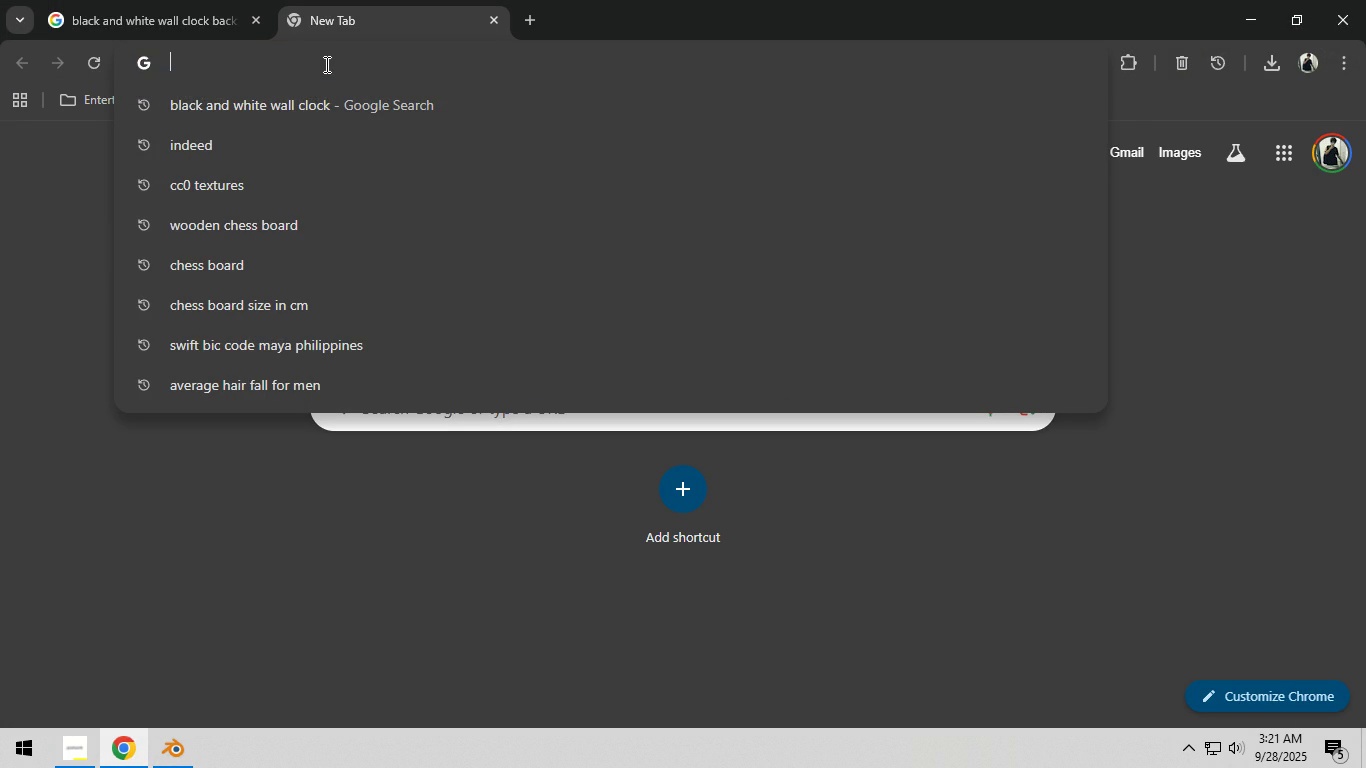 
type(po)
key(Backspace)
key(Backspace)
key(Backspace)
type(cc)
 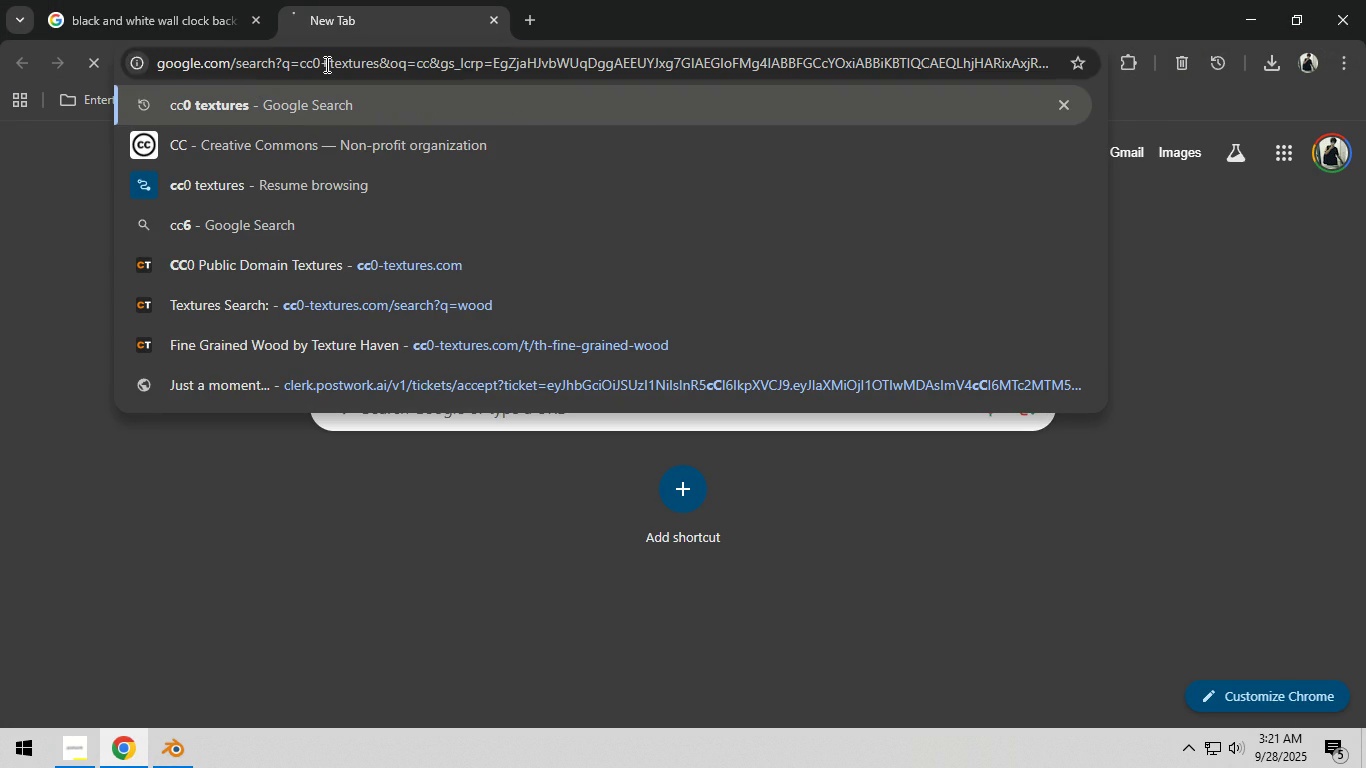 
key(Enter)
 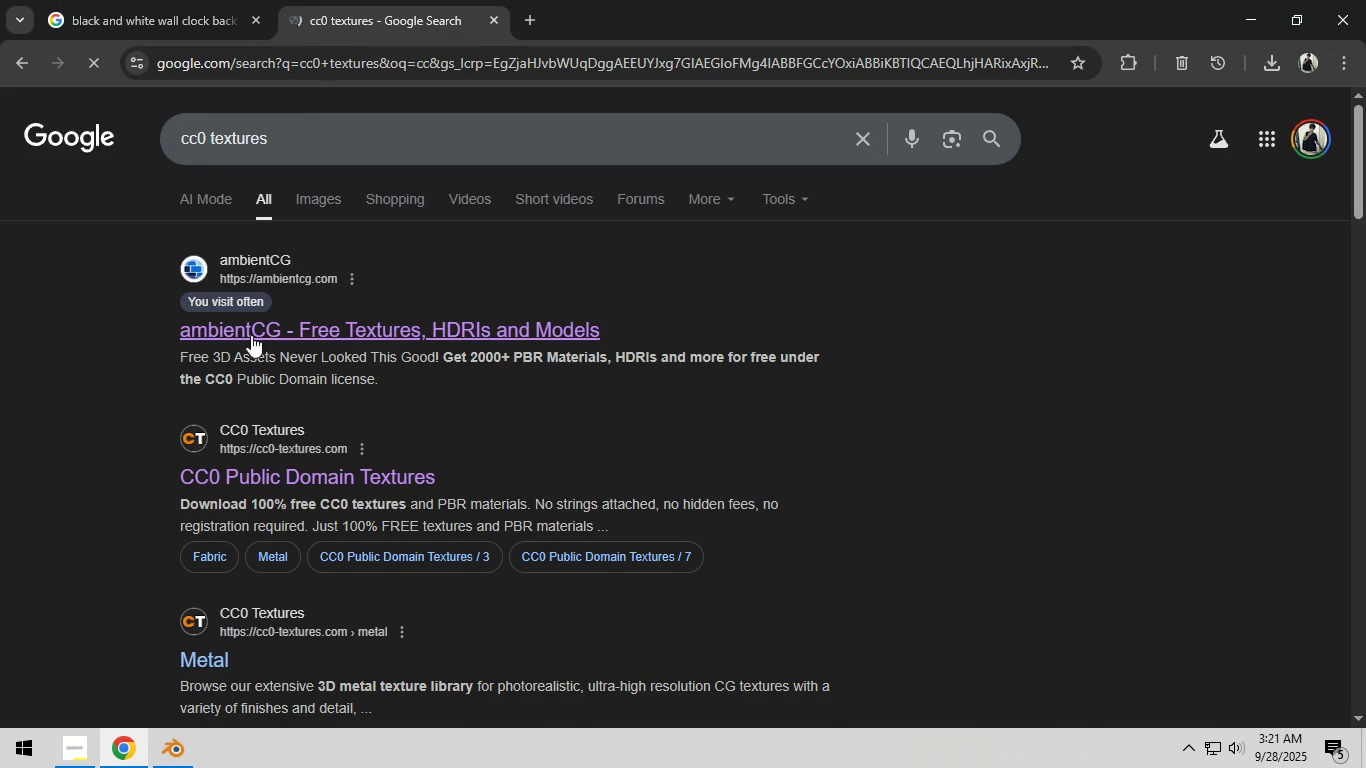 
left_click([263, 324])
 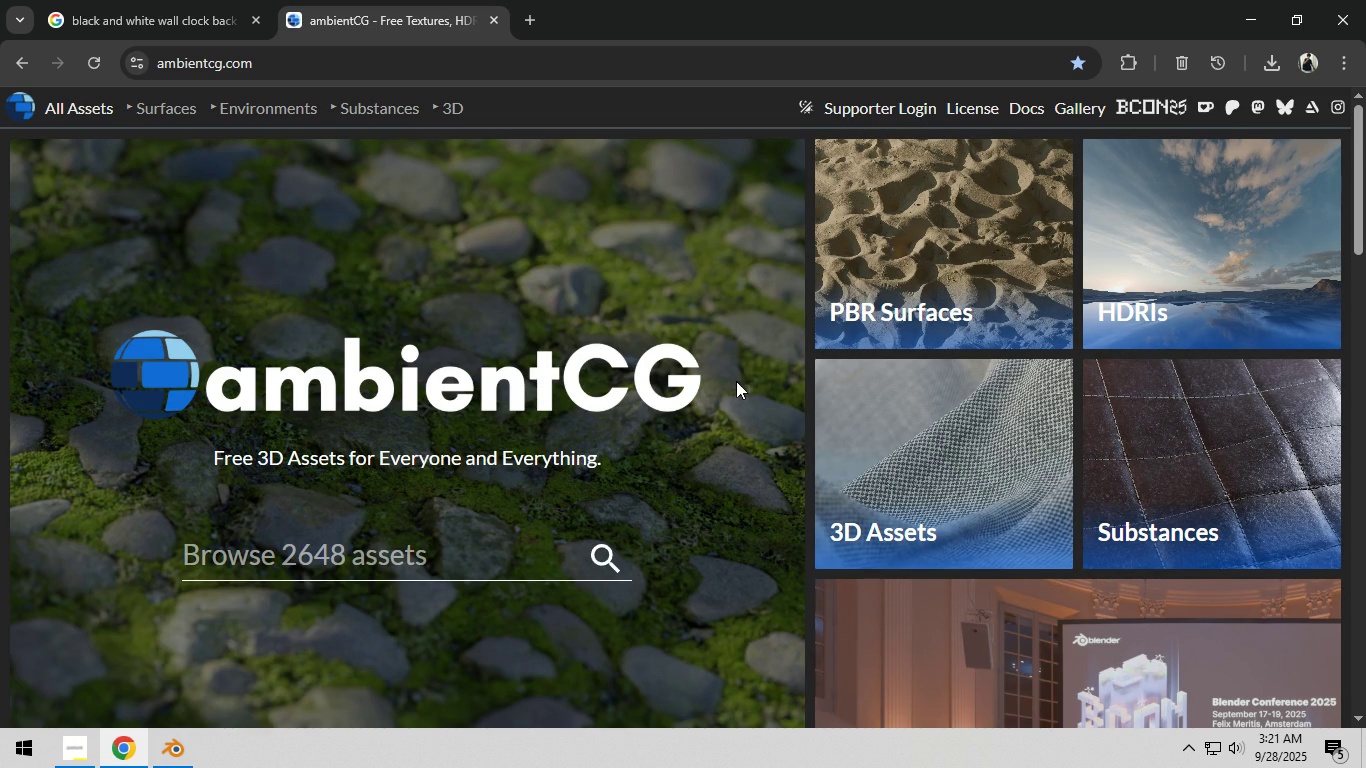 
left_click([408, 545])
 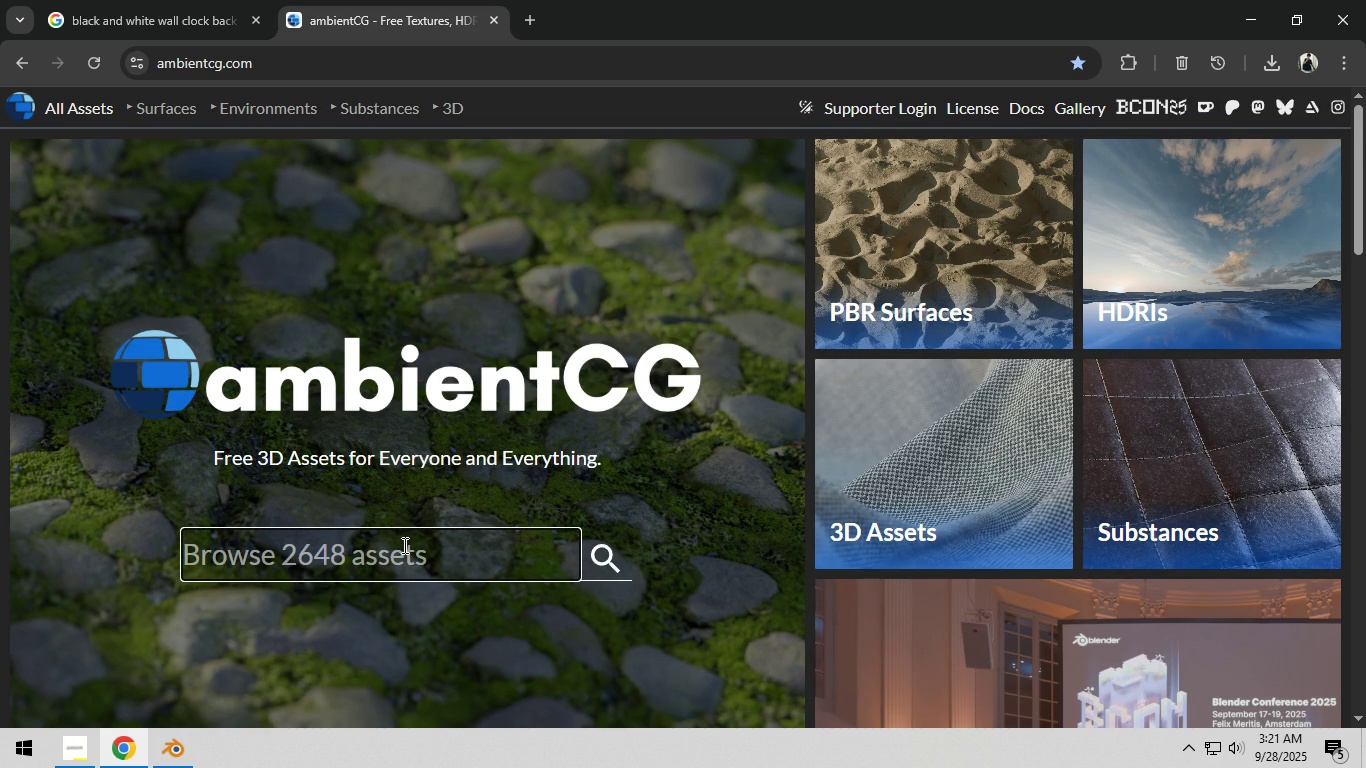 
type(wall)
 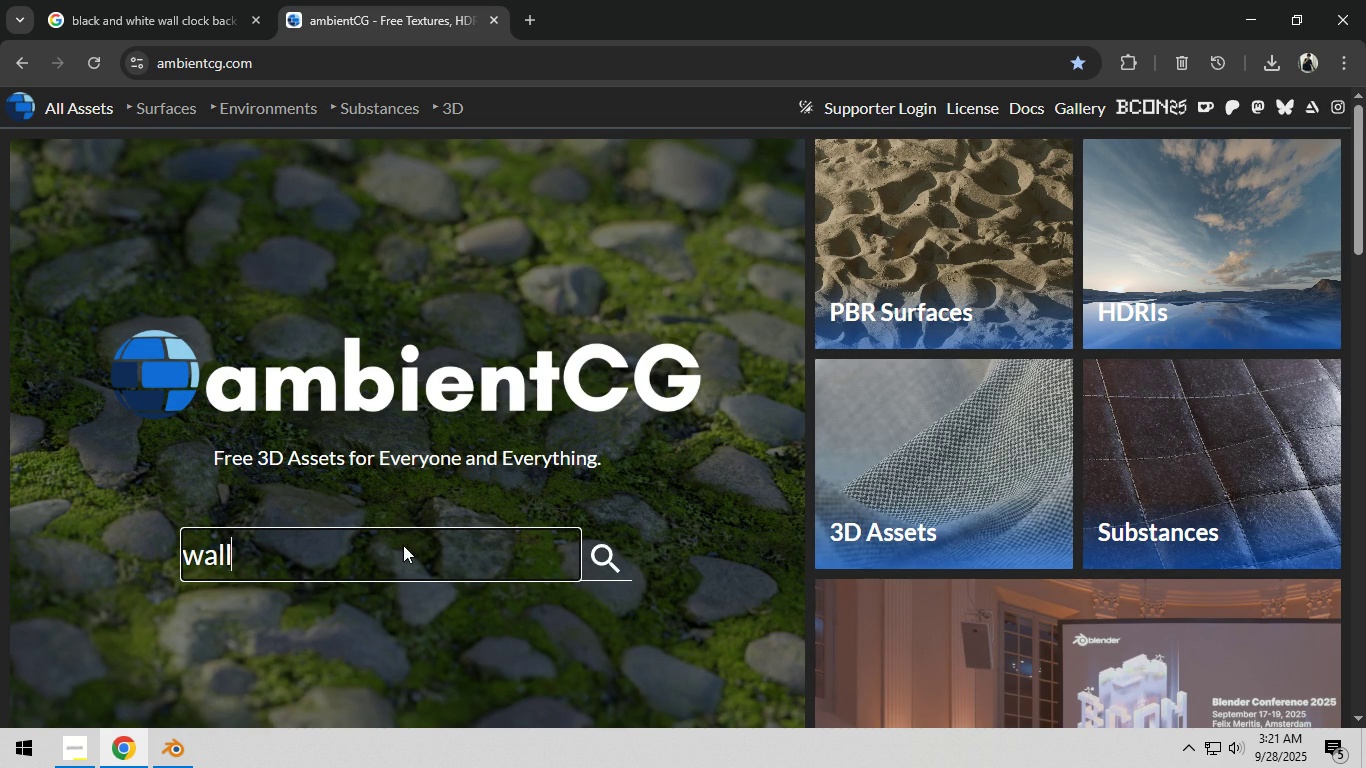 
key(Enter)
 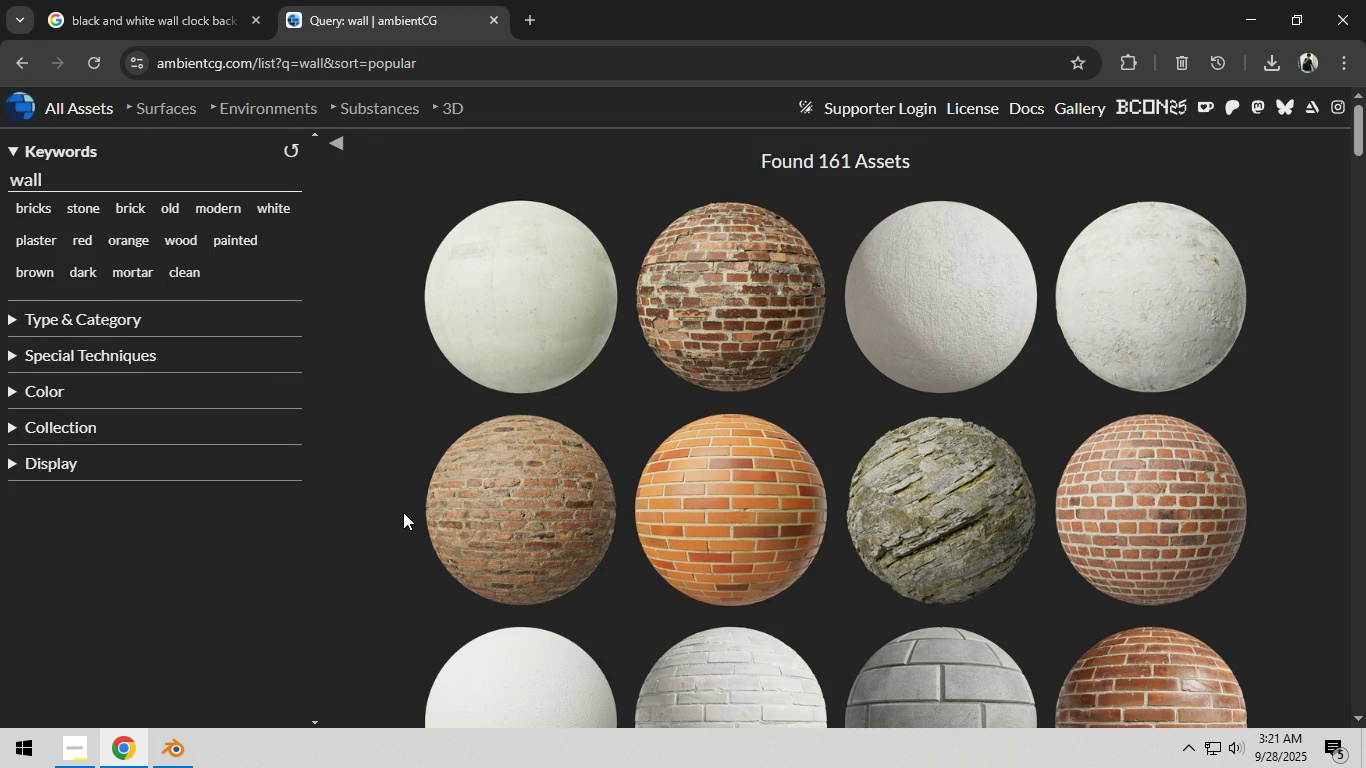 
scroll: coordinate [422, 499], scroll_direction: down, amount: 24.0
 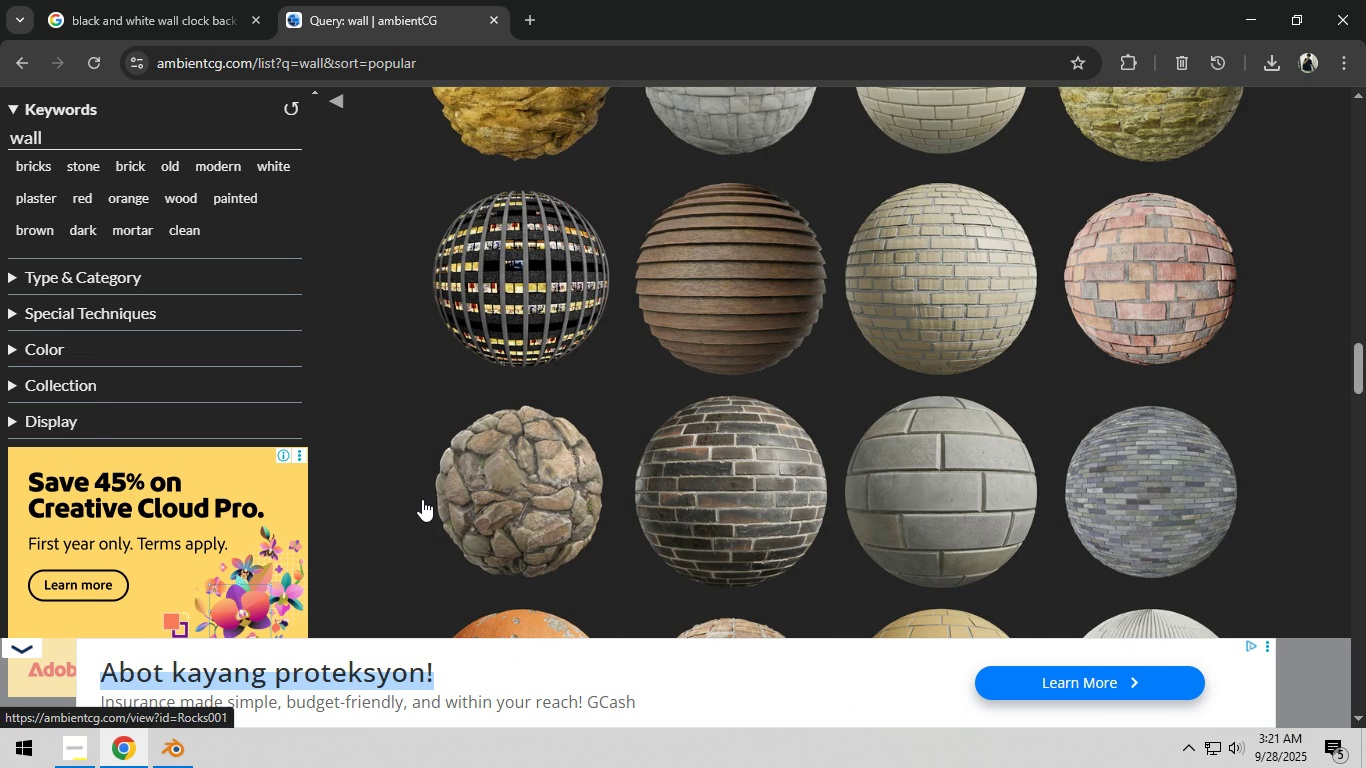 
scroll: coordinate [404, 499], scroll_direction: down, amount: 15.0
 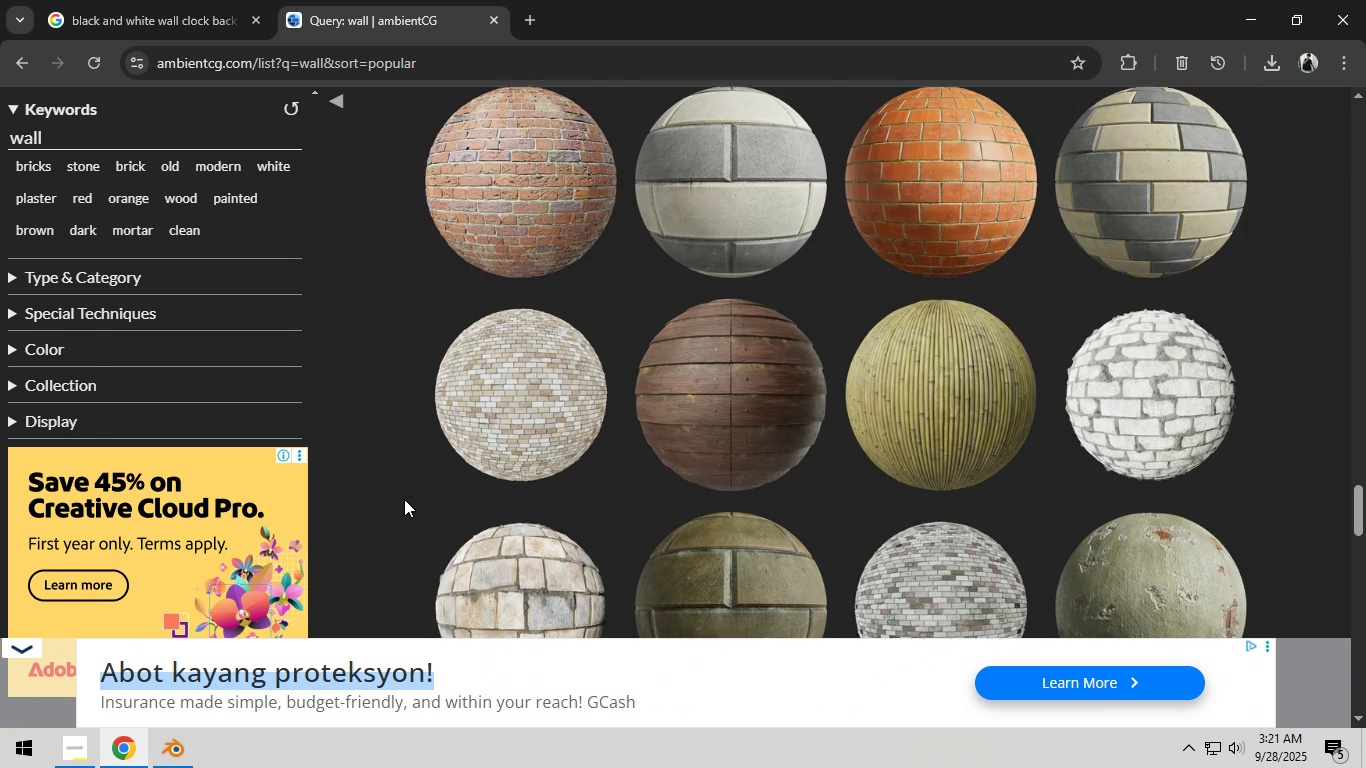 
scroll: coordinate [404, 499], scroll_direction: down, amount: 14.0
 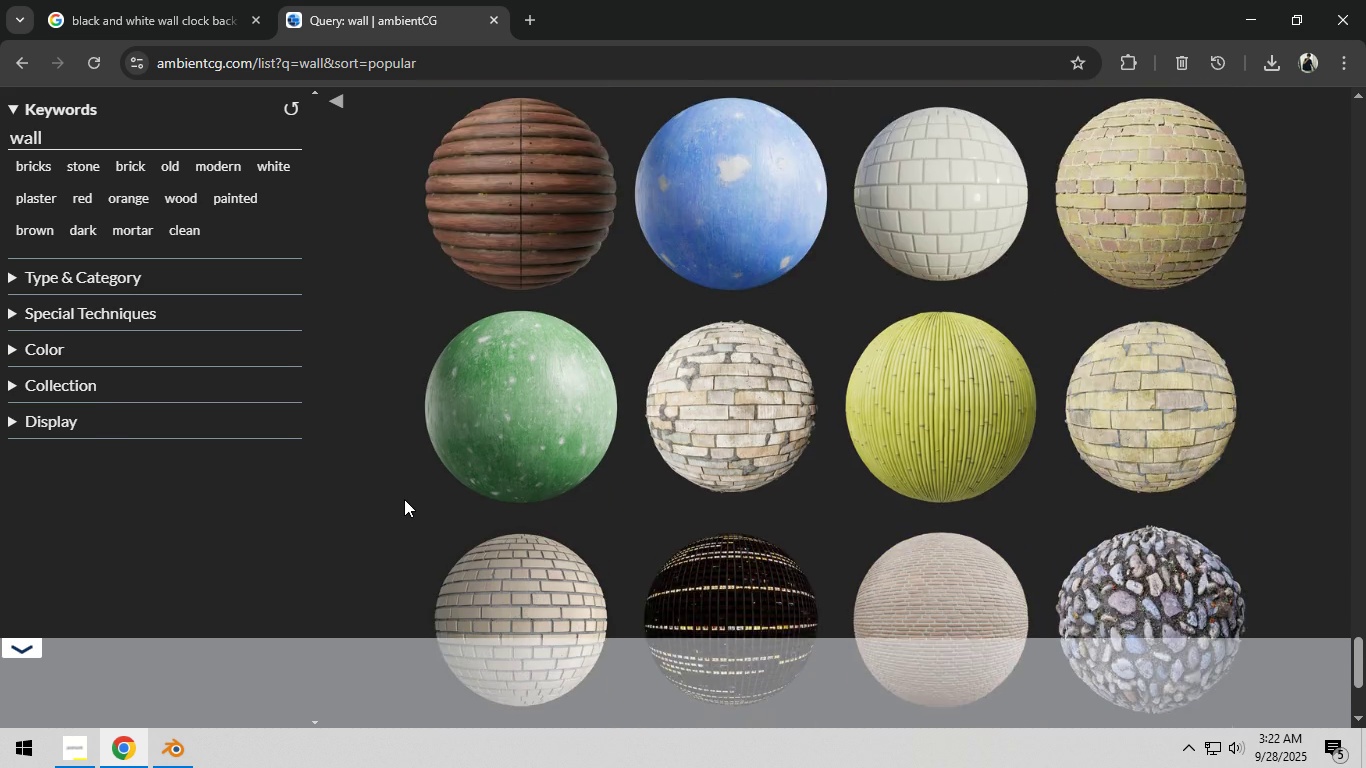 
scroll: coordinate [407, 505], scroll_direction: up, amount: 75.0
 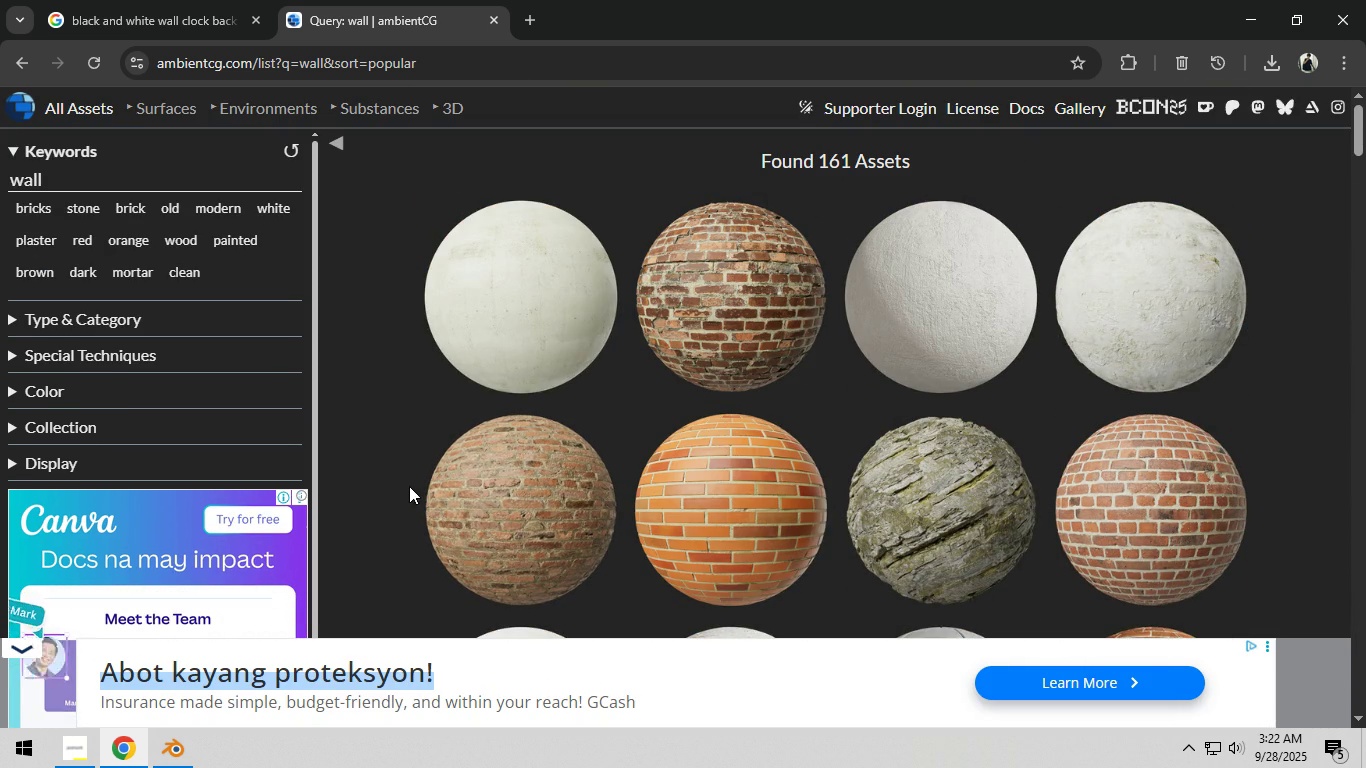 
scroll: coordinate [603, 482], scroll_direction: down, amount: 10.0
 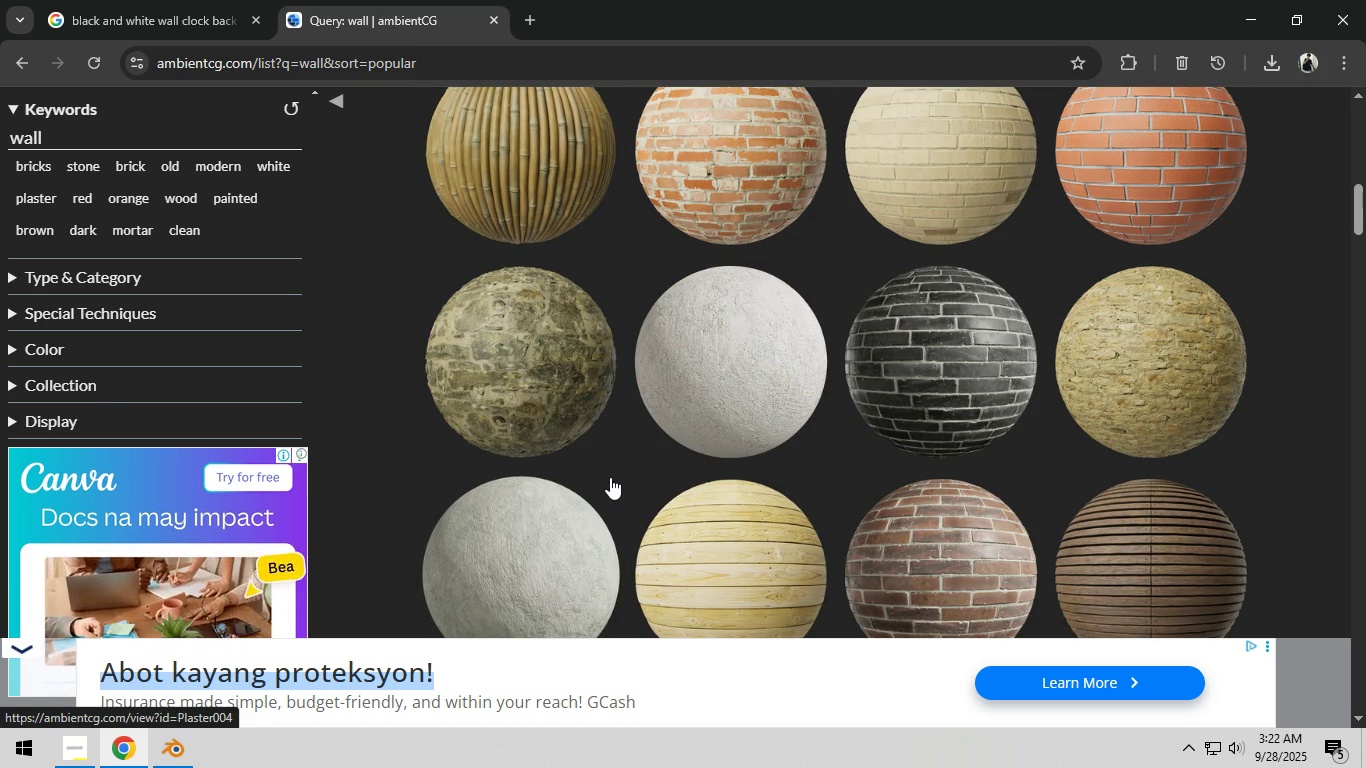 
left_click([566, 417])
 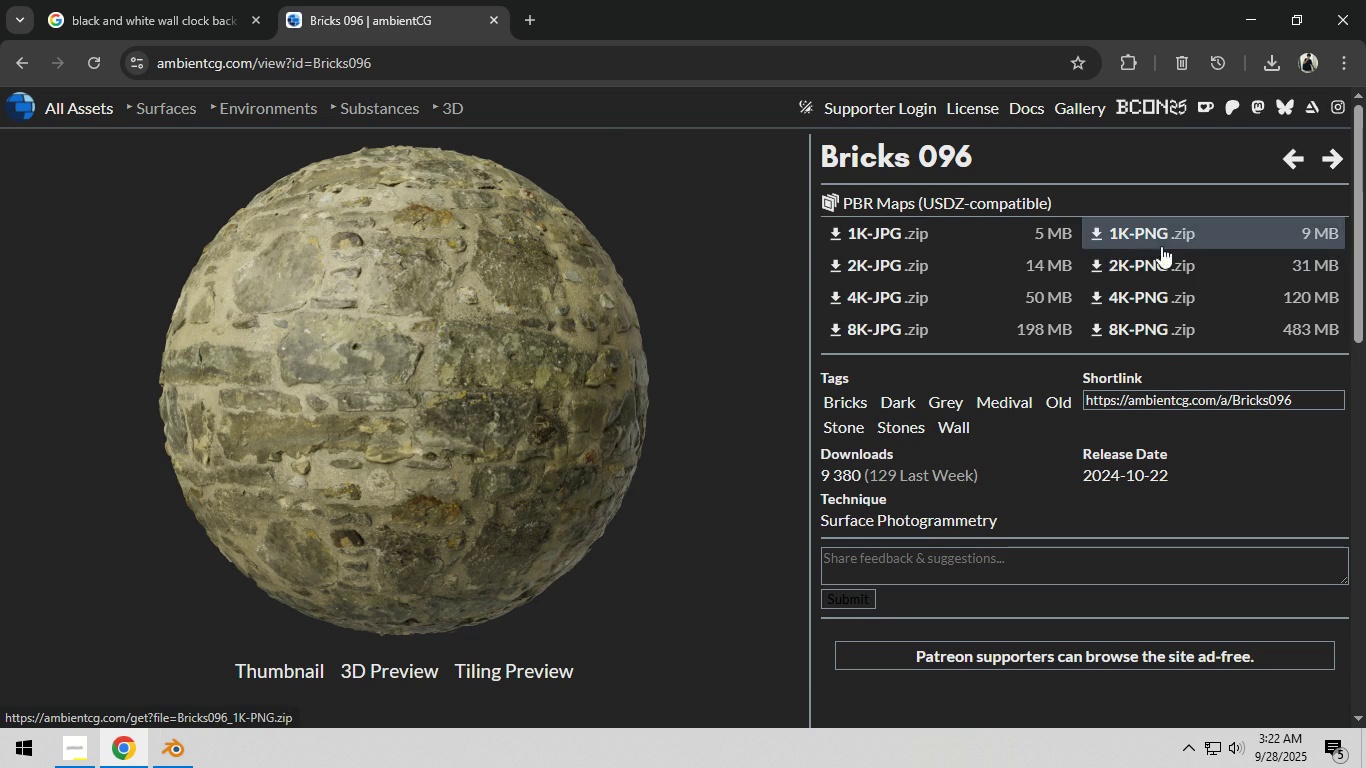 
left_click([1201, 259])
 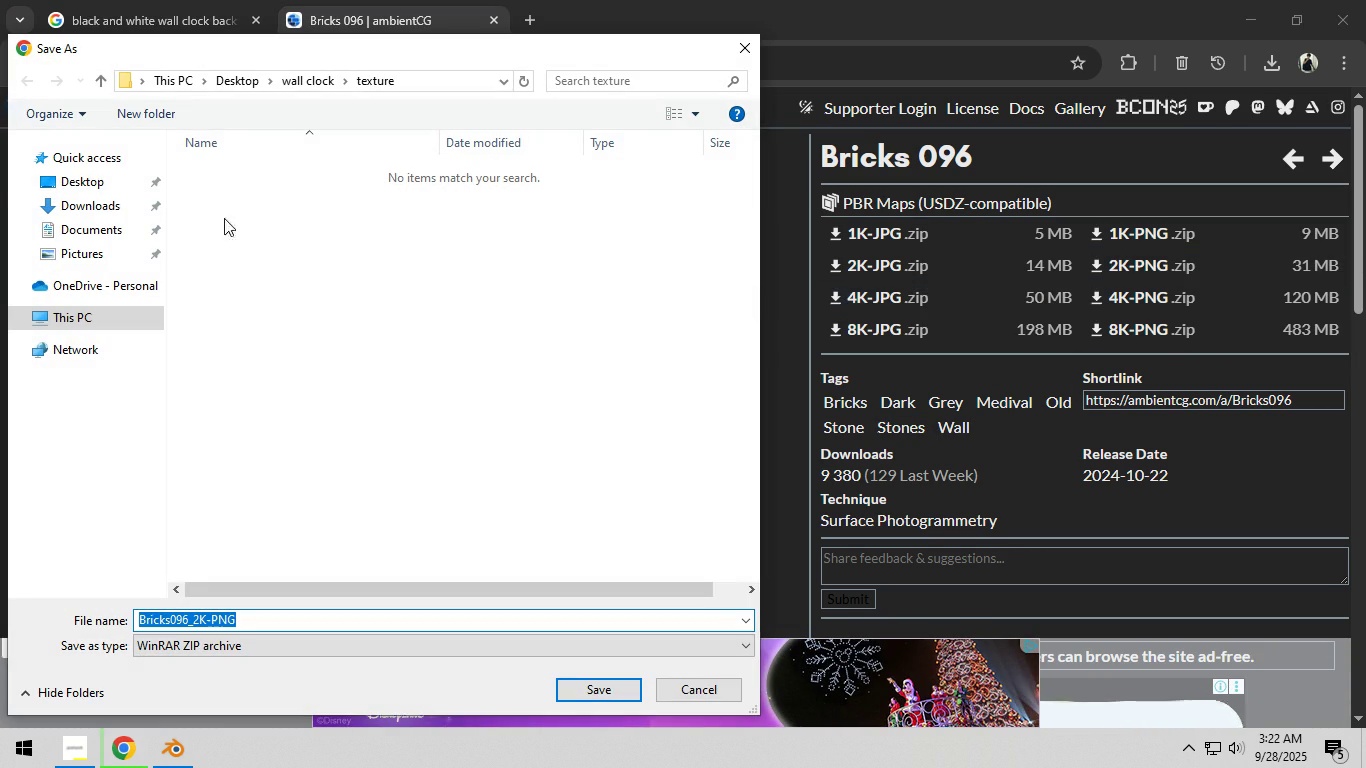 
left_click([97, 188])
 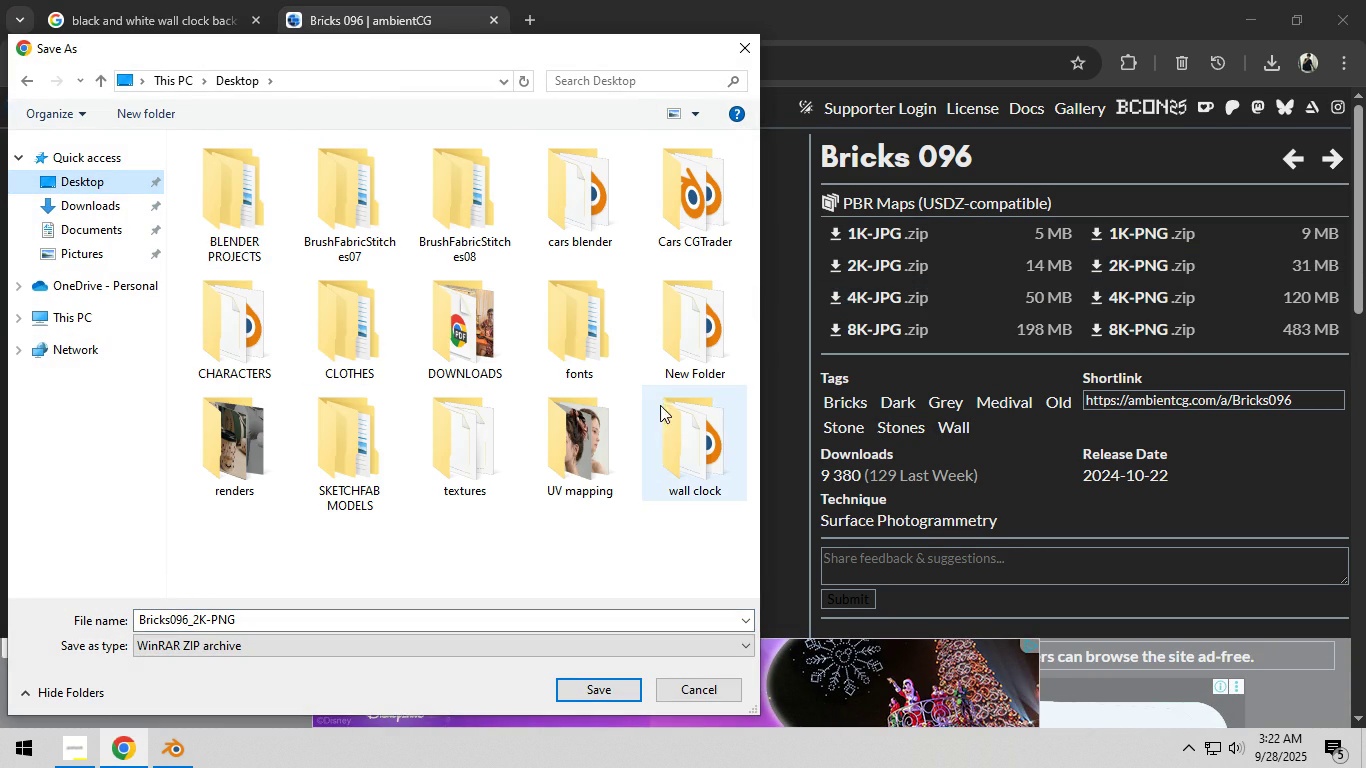 
double_click([674, 428])
 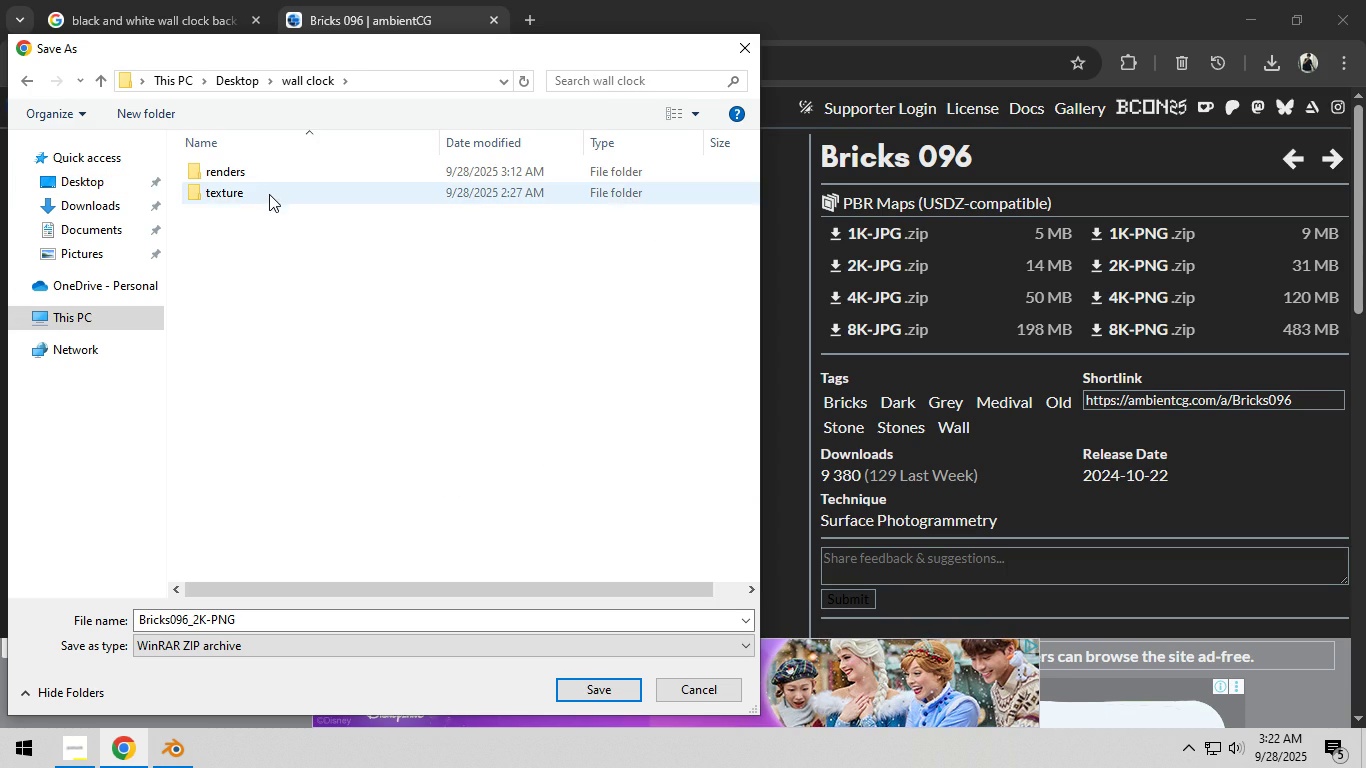 
double_click([269, 196])
 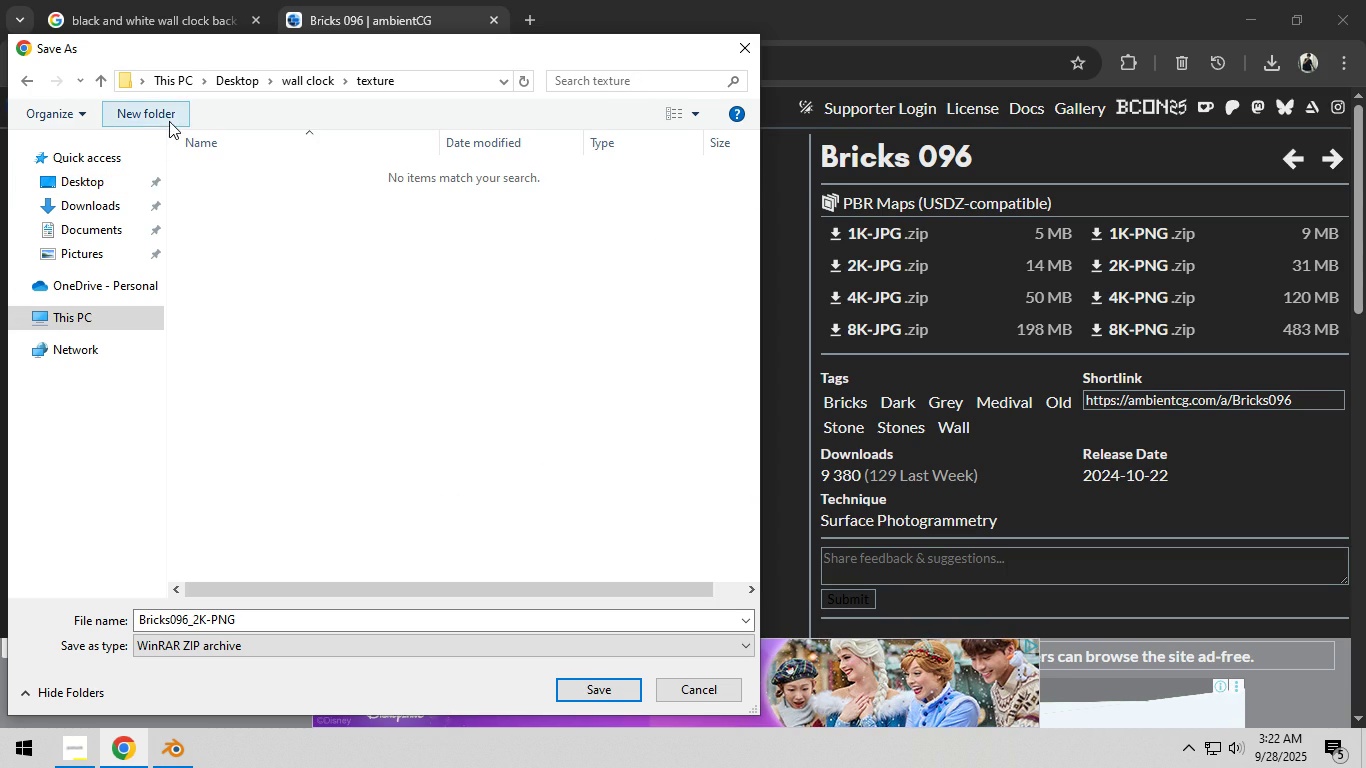 
left_click([169, 121])
 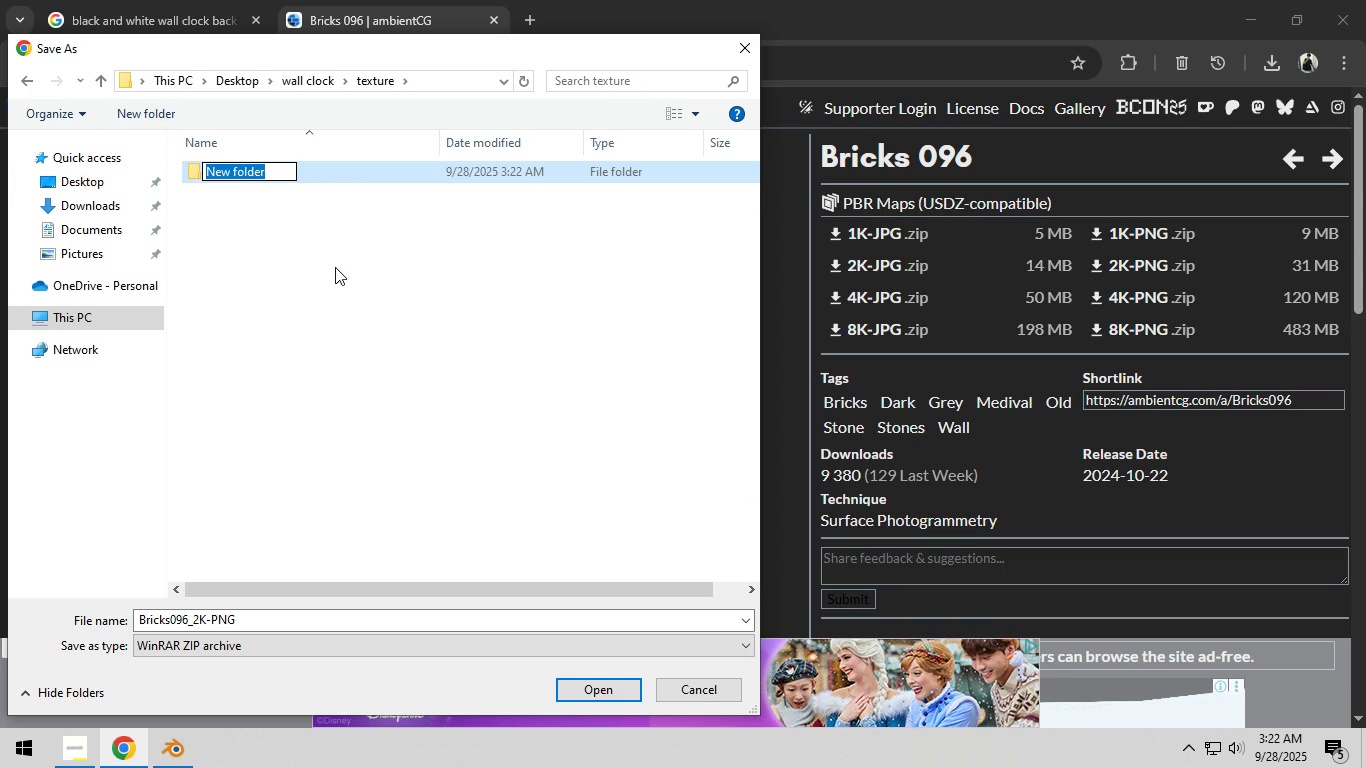 
type(wall)
 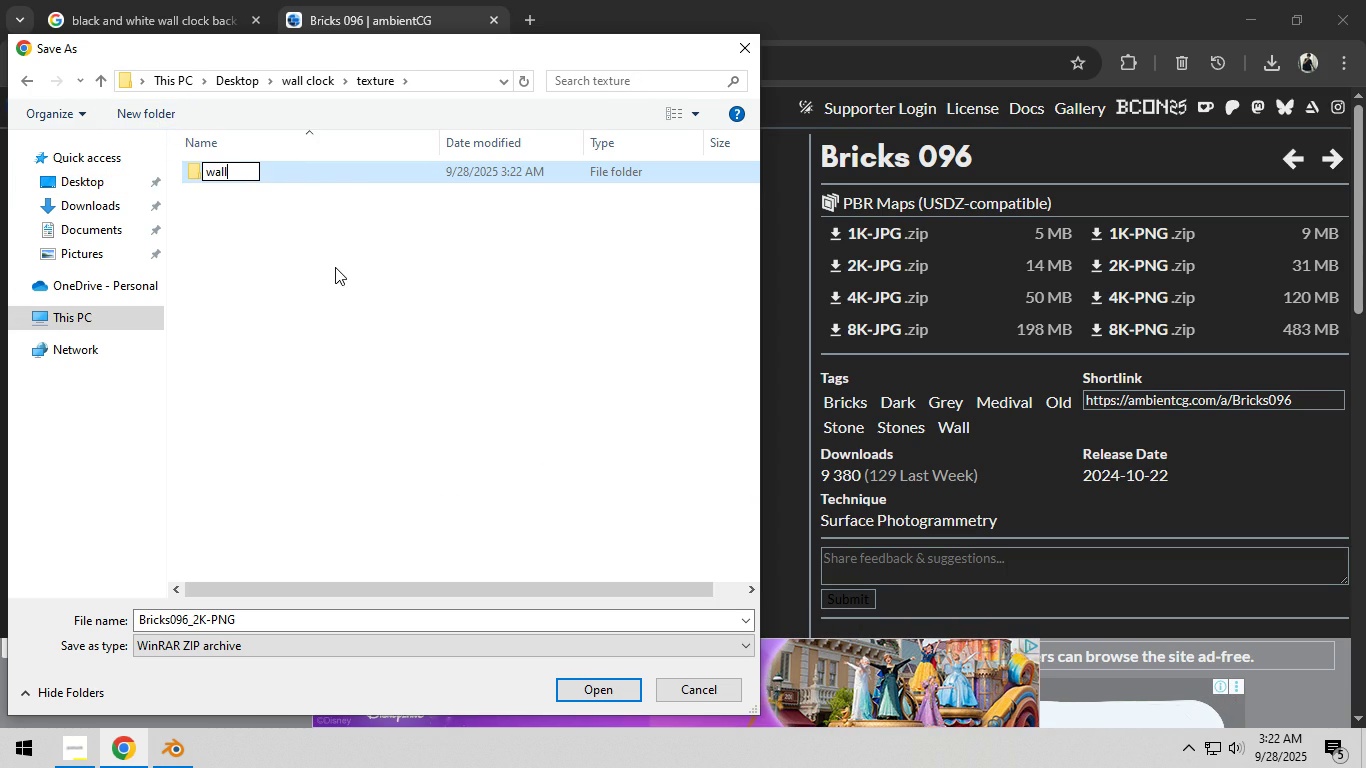 
key(Enter)
 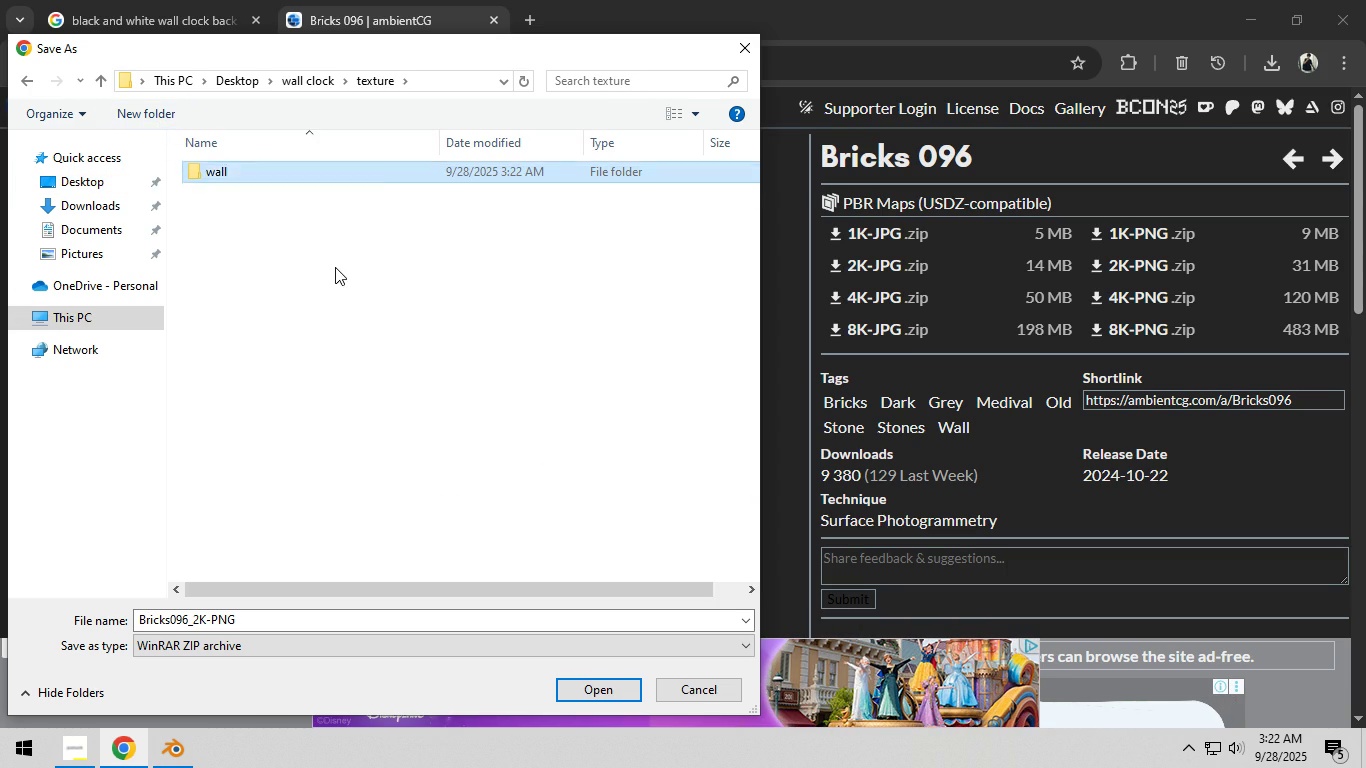 
key(Enter)
 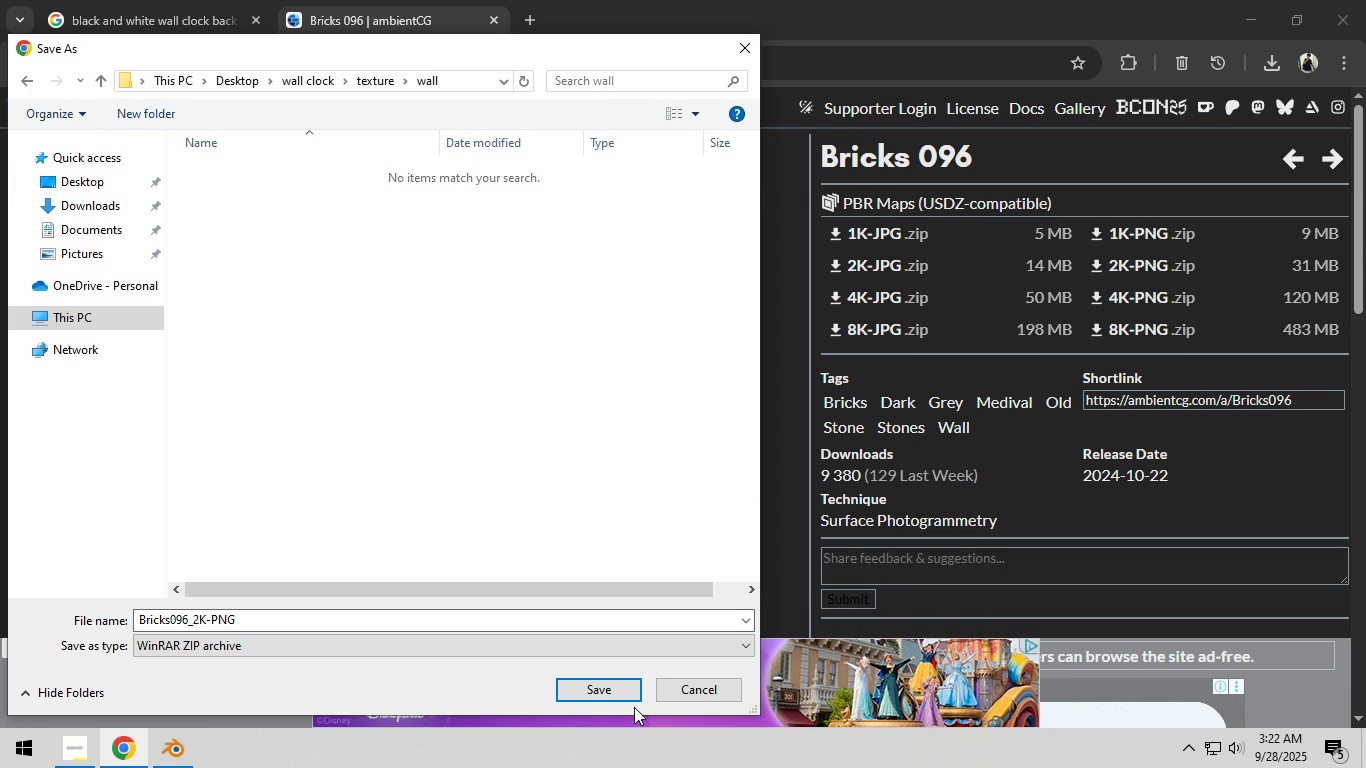 
left_click([618, 689])
 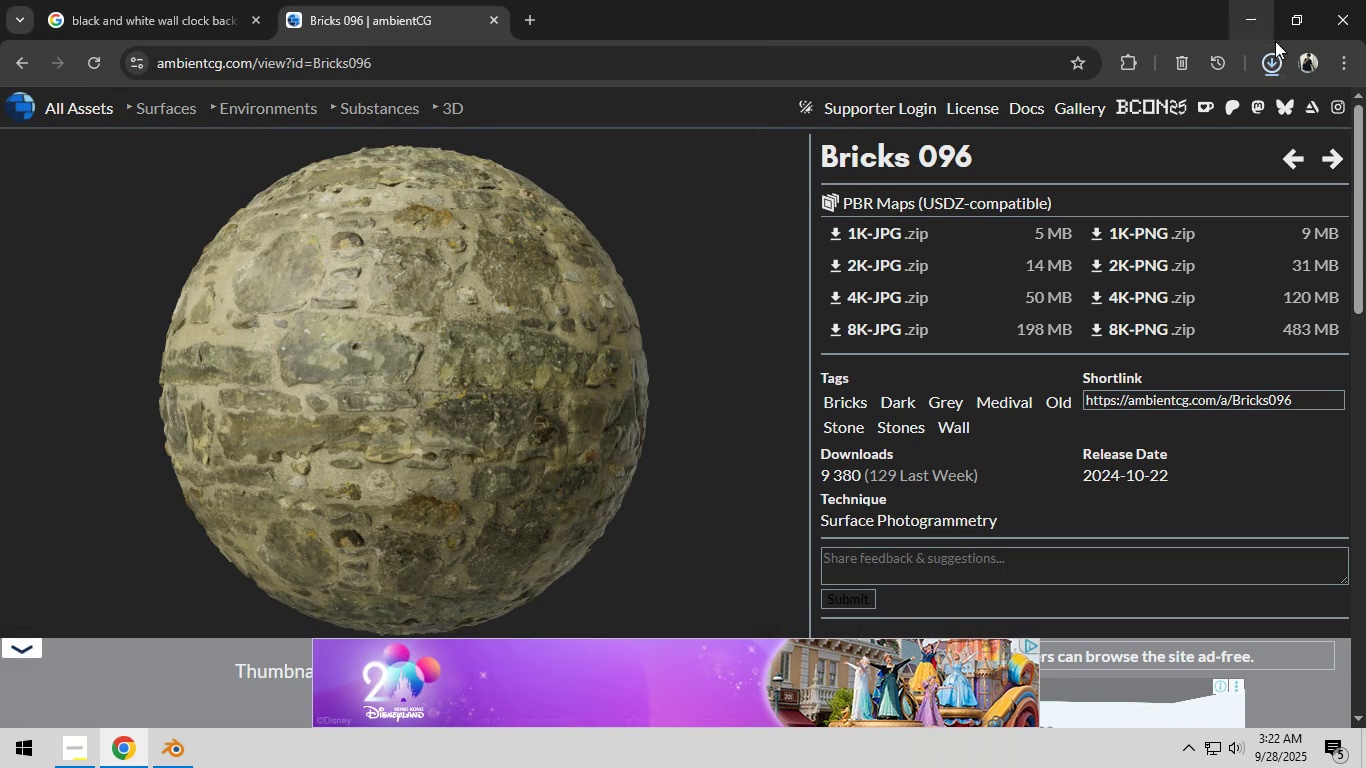 
left_click([1270, 56])
 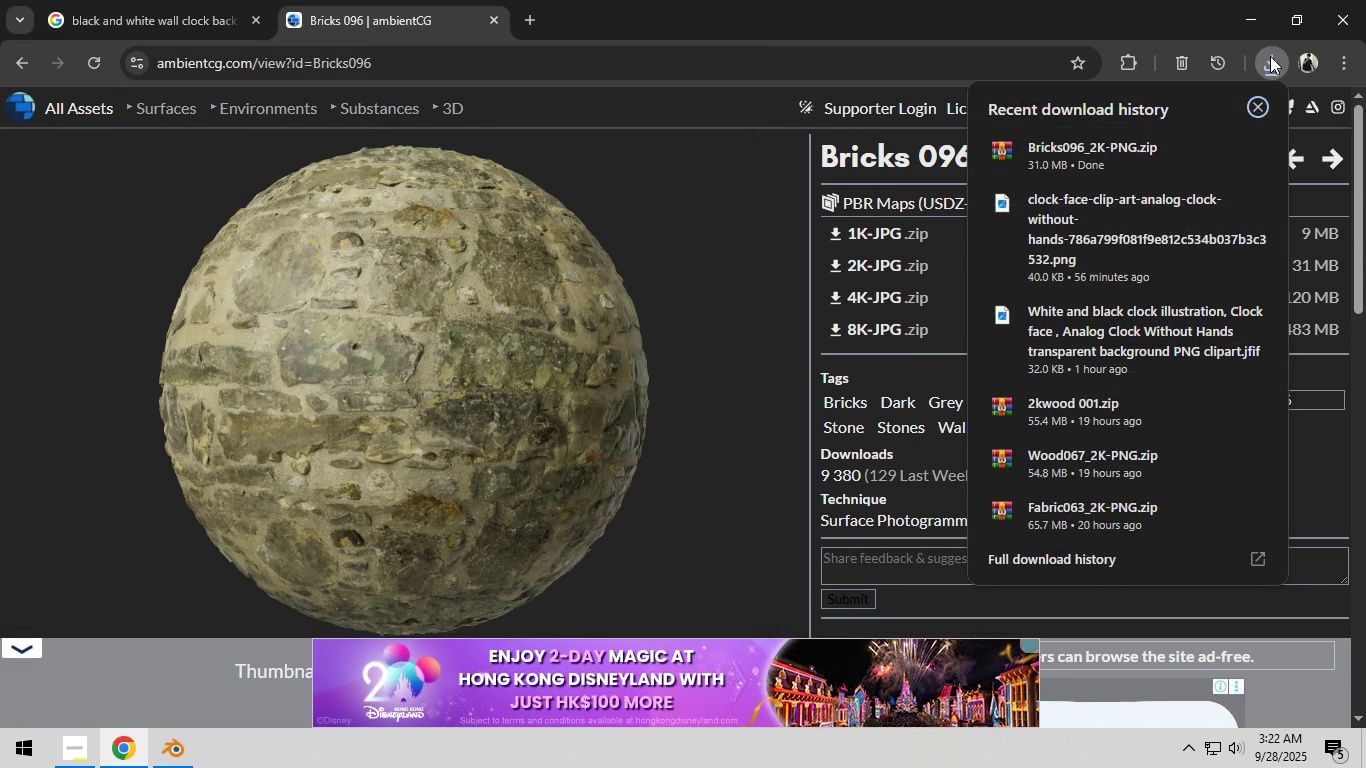 
left_click([1270, 56])
 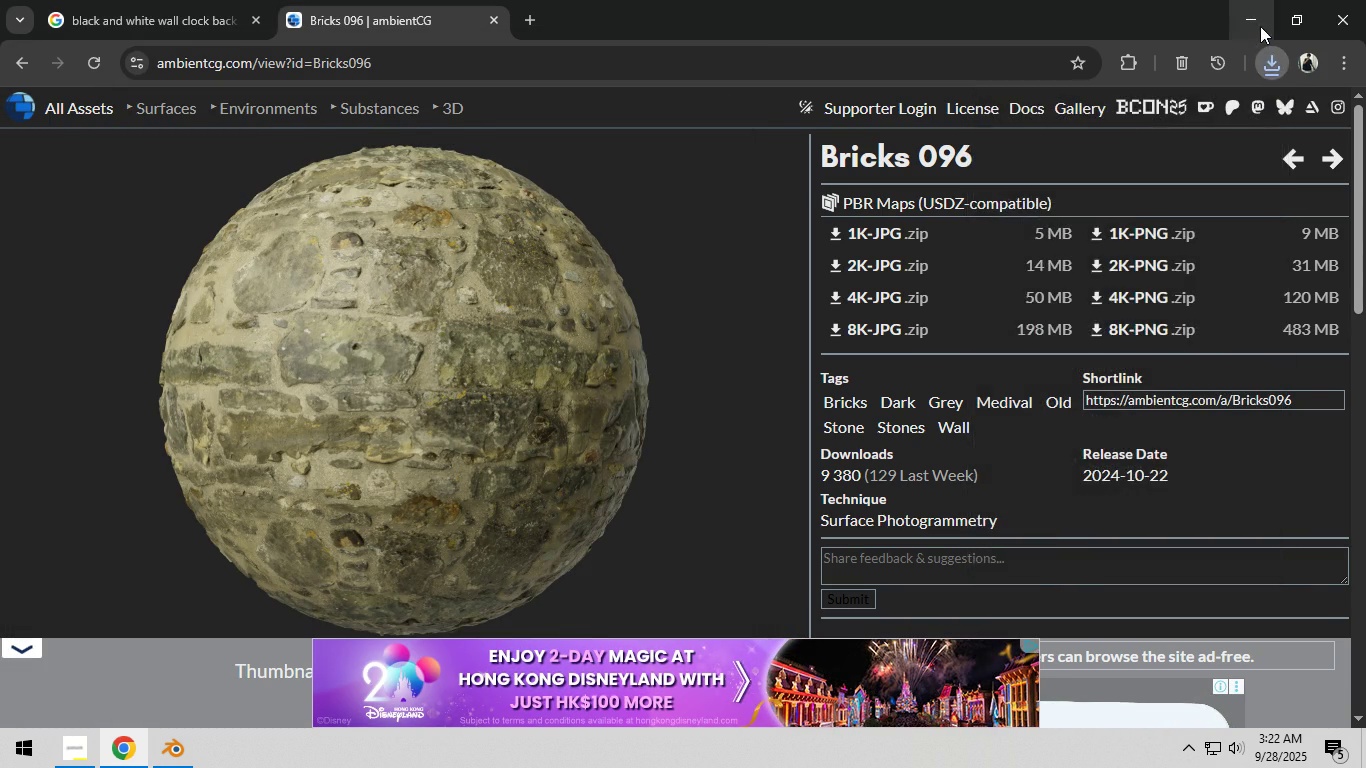 
left_click([1260, 26])